 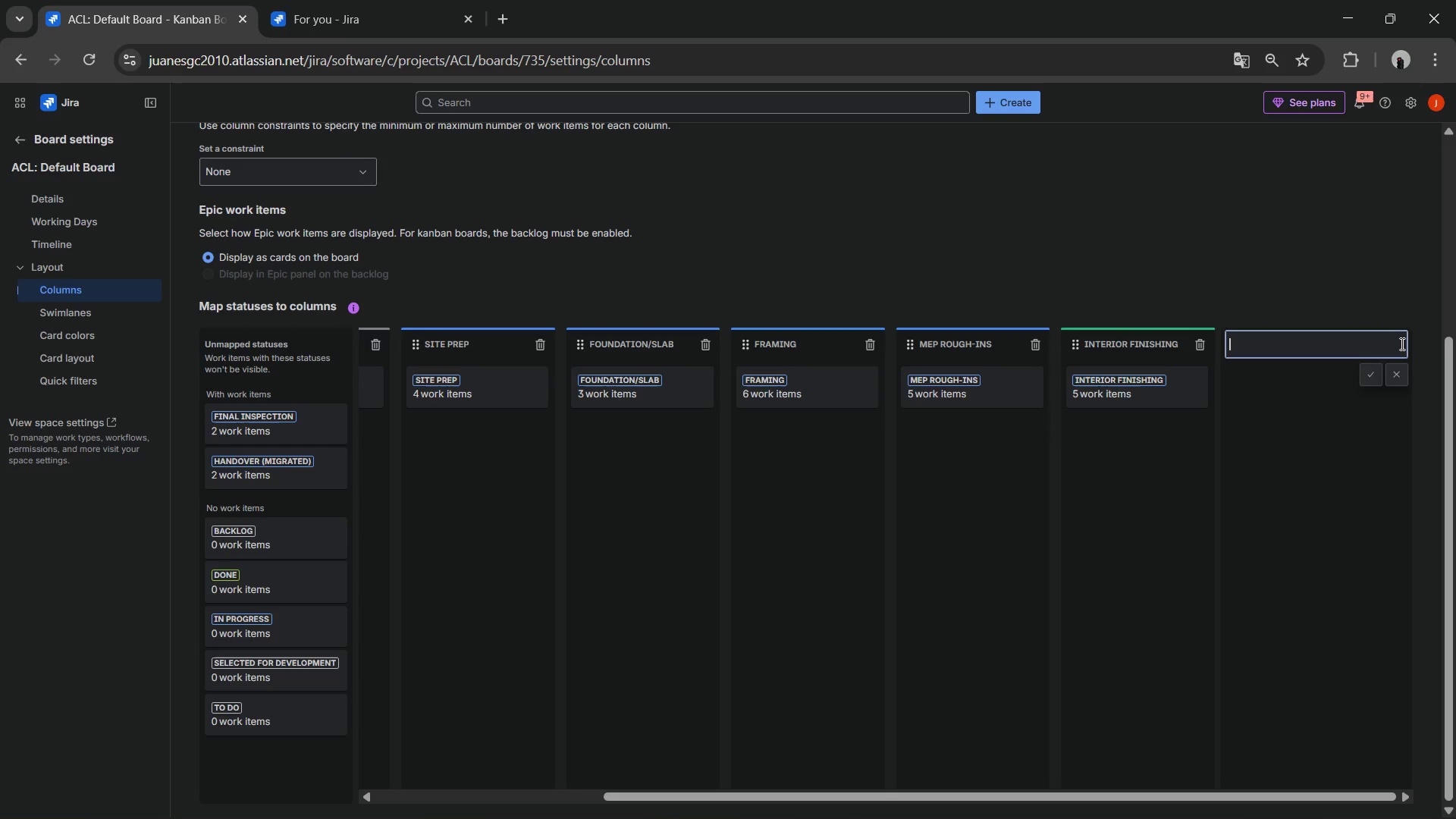 
key(Control+V)
 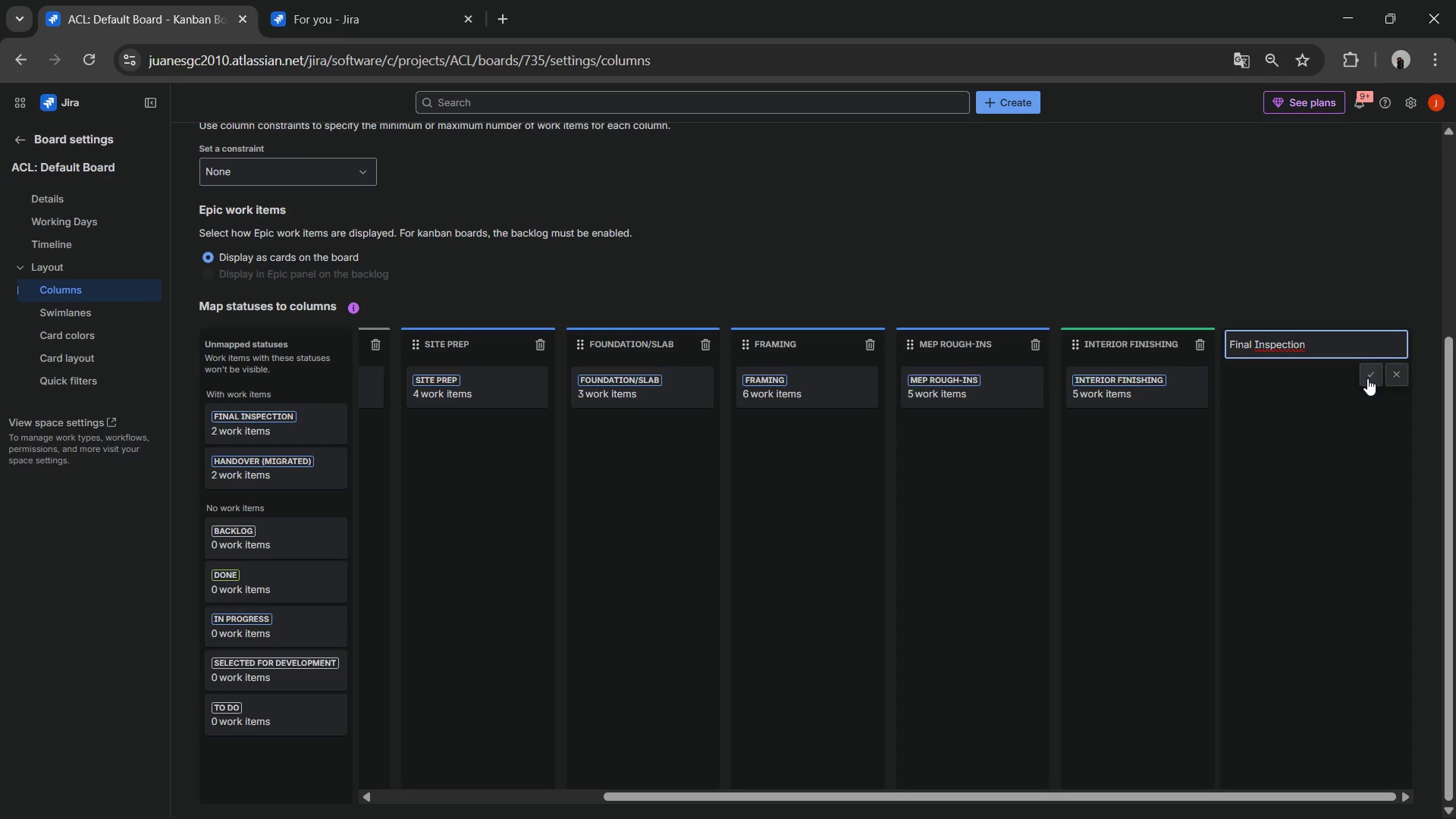 
left_click([1367, 378])
 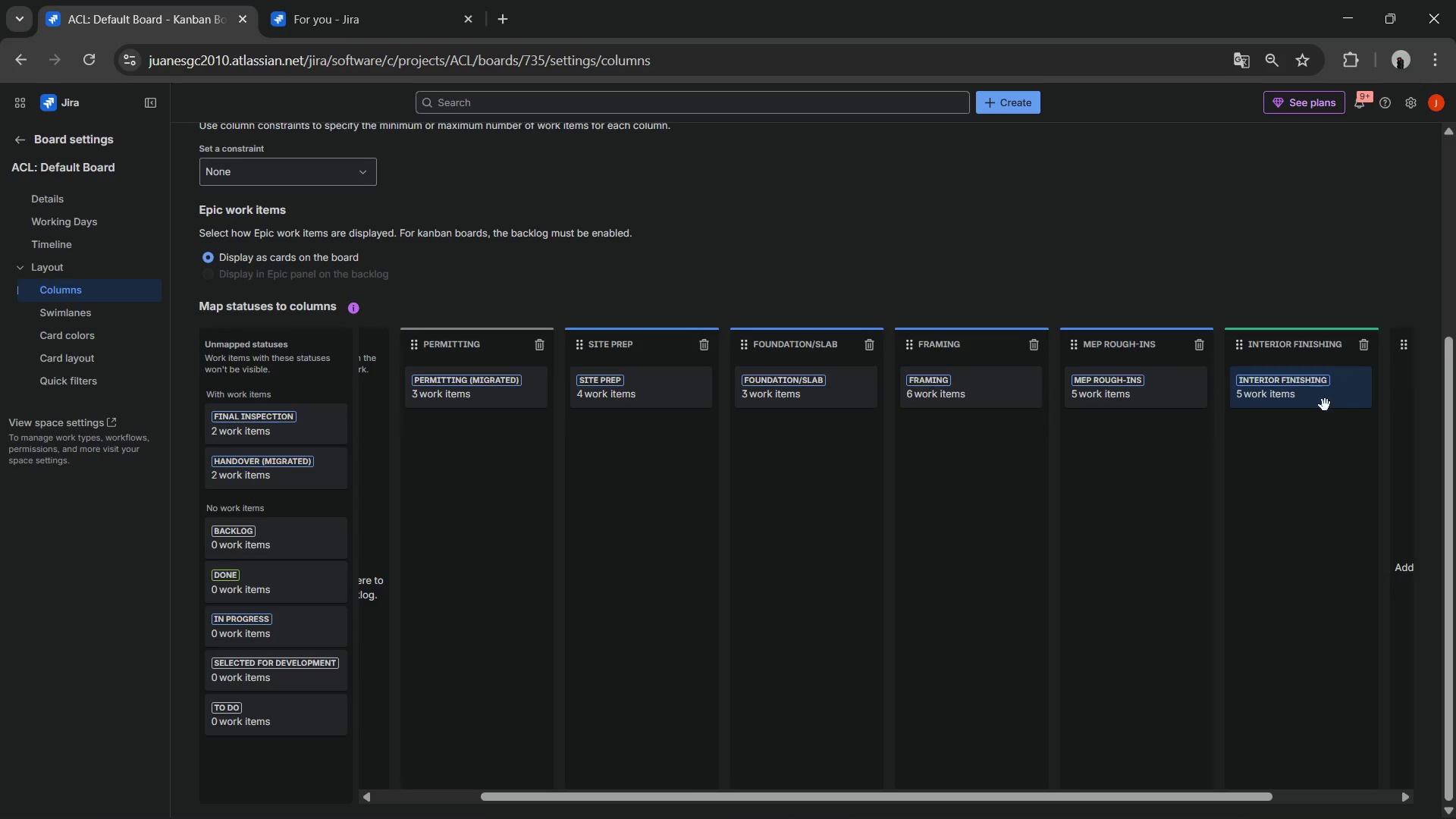 
key(Alt+AltLeft)
 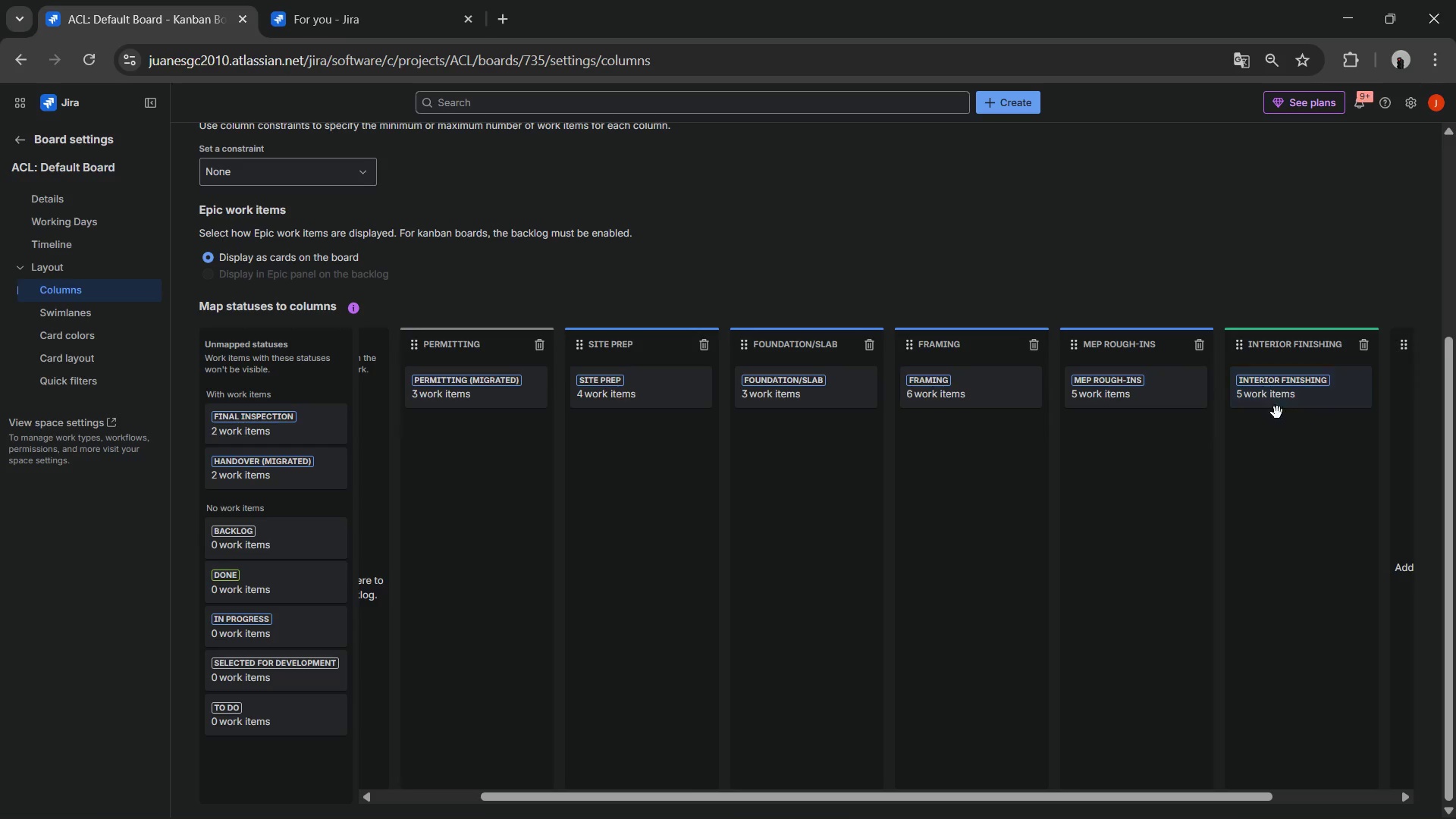 
key(Alt+Tab)